 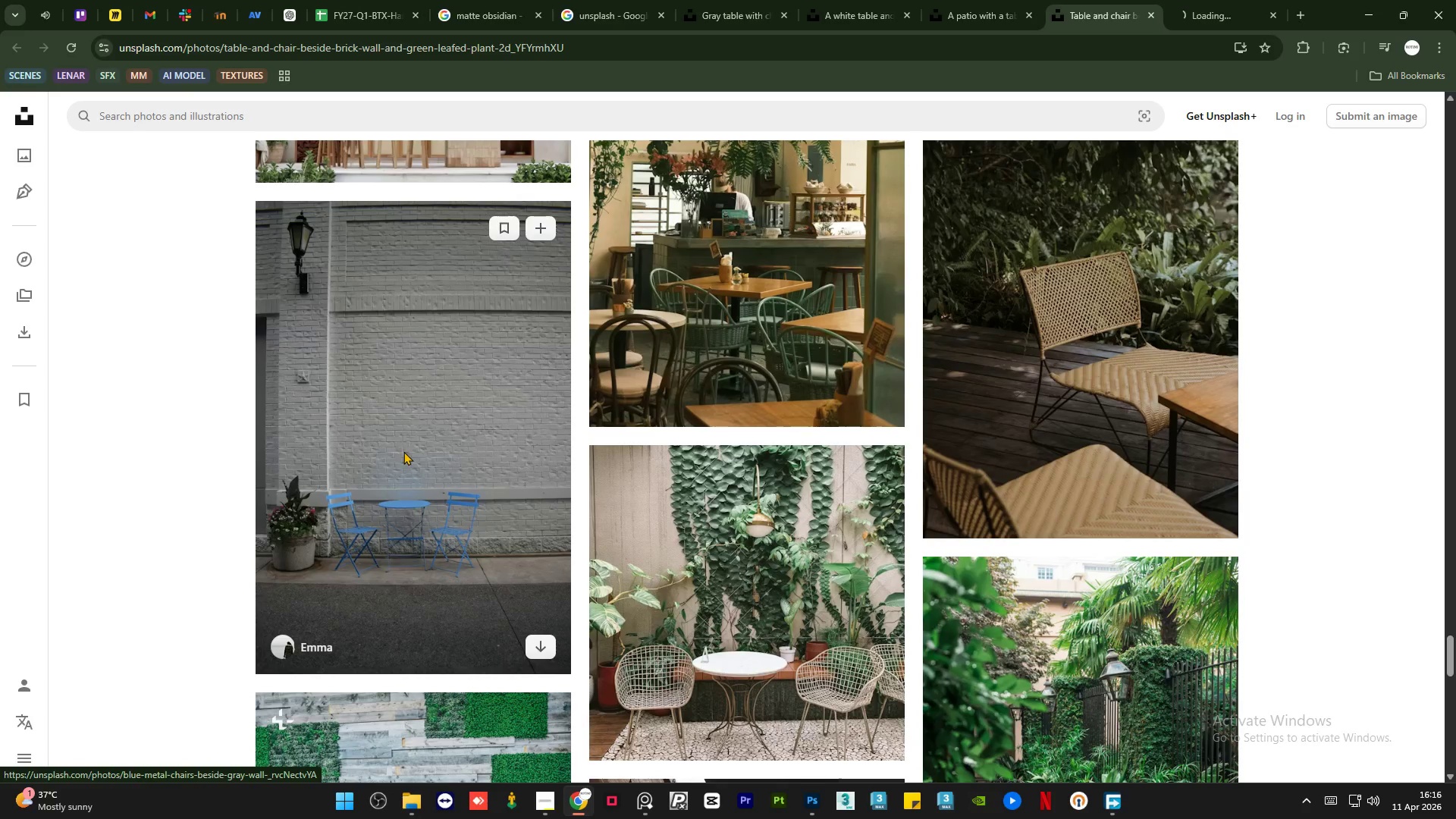 
left_click([1189, 0])
 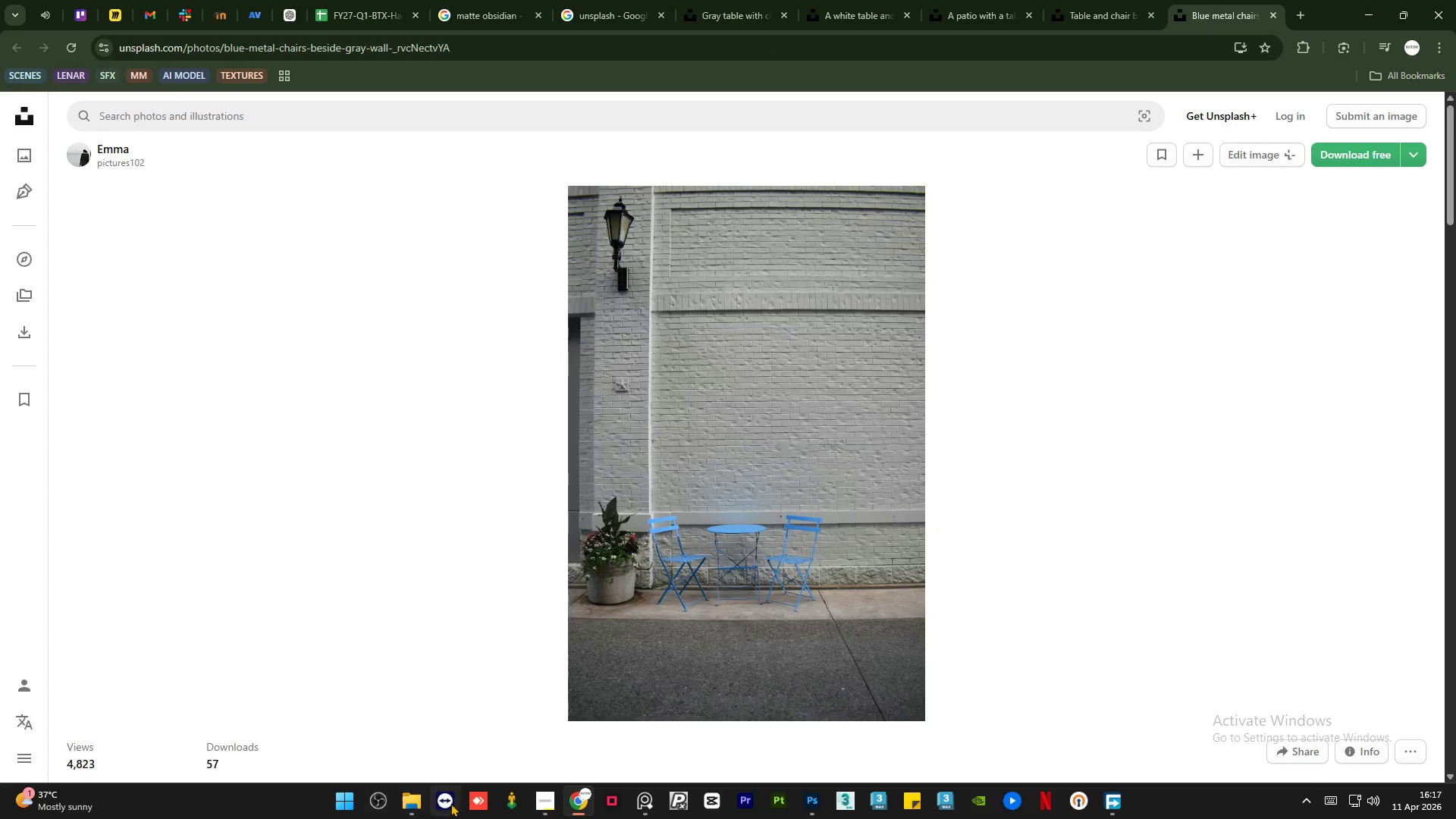 
left_click([409, 804])
 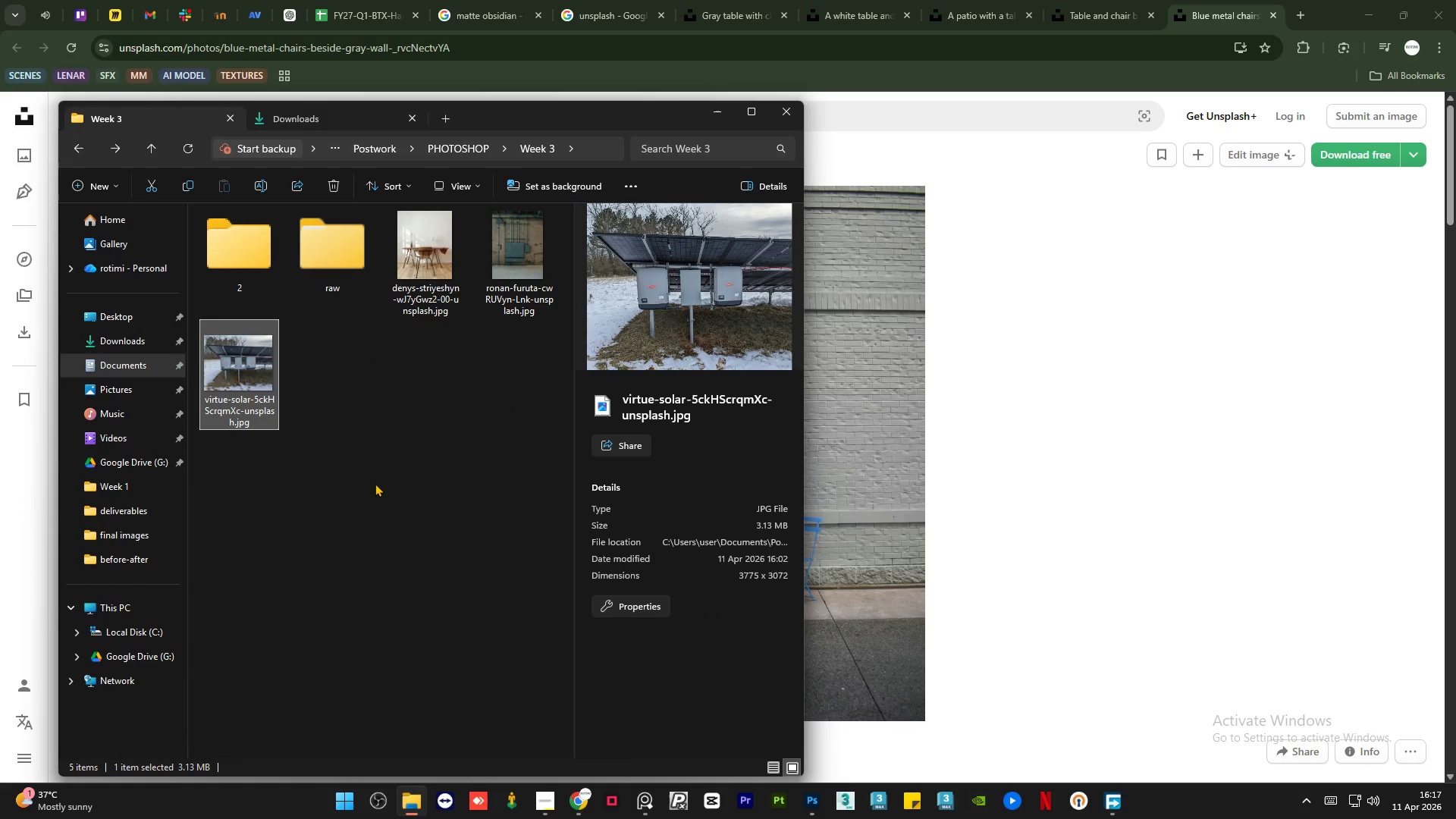 
mouse_move([250, 377])
 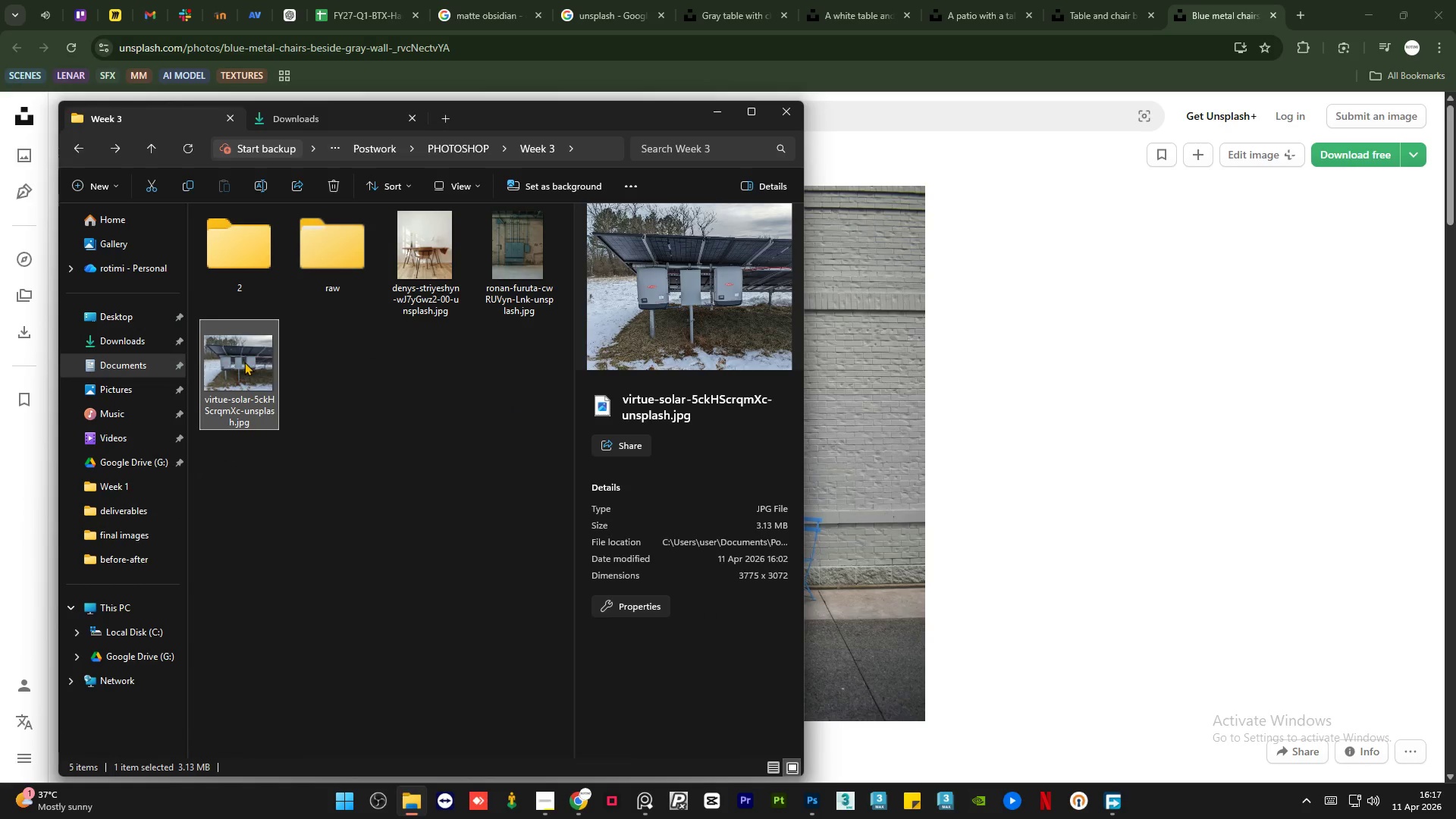 
double_click([244, 362])
 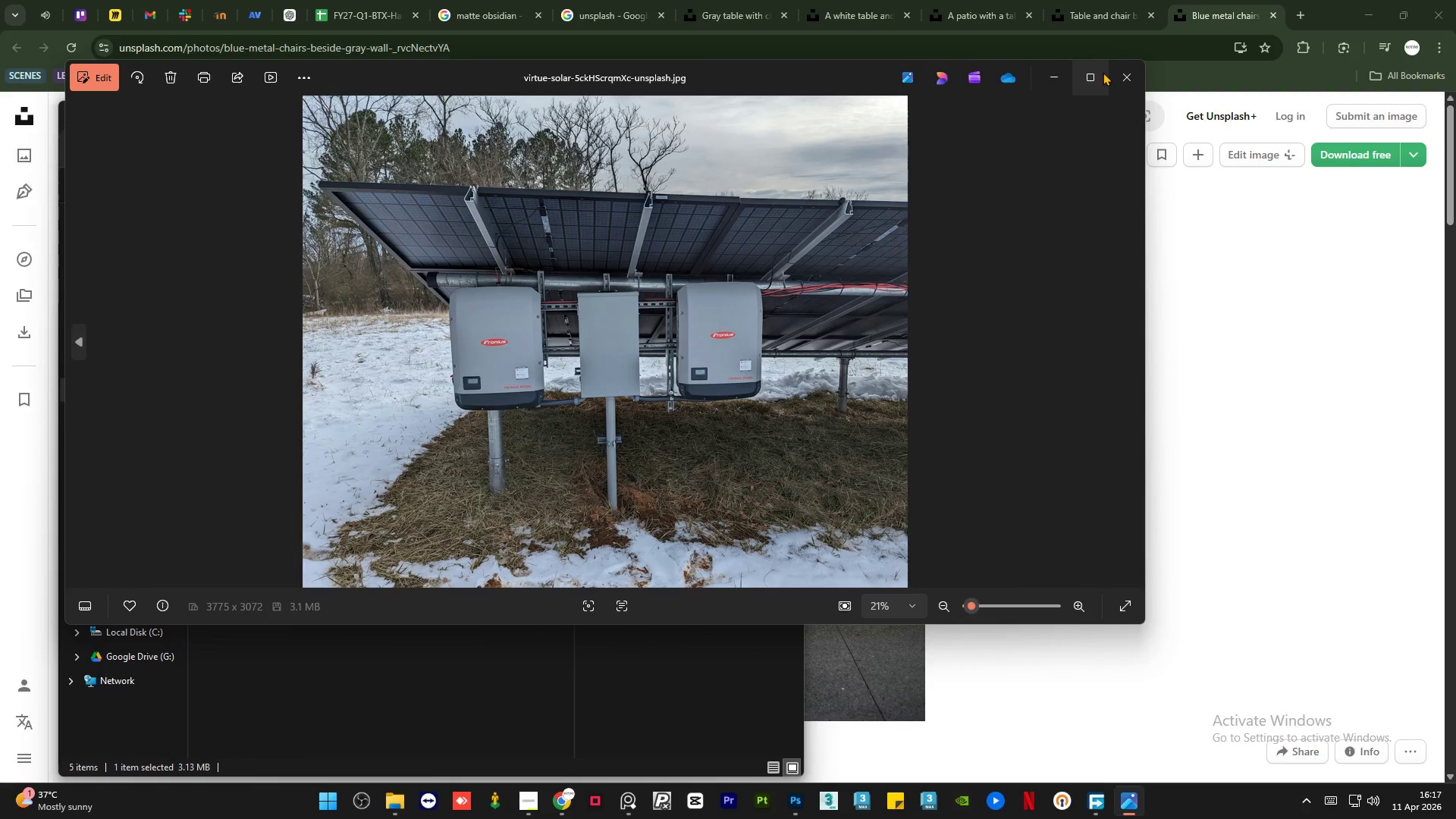 
left_click([1112, 77])
 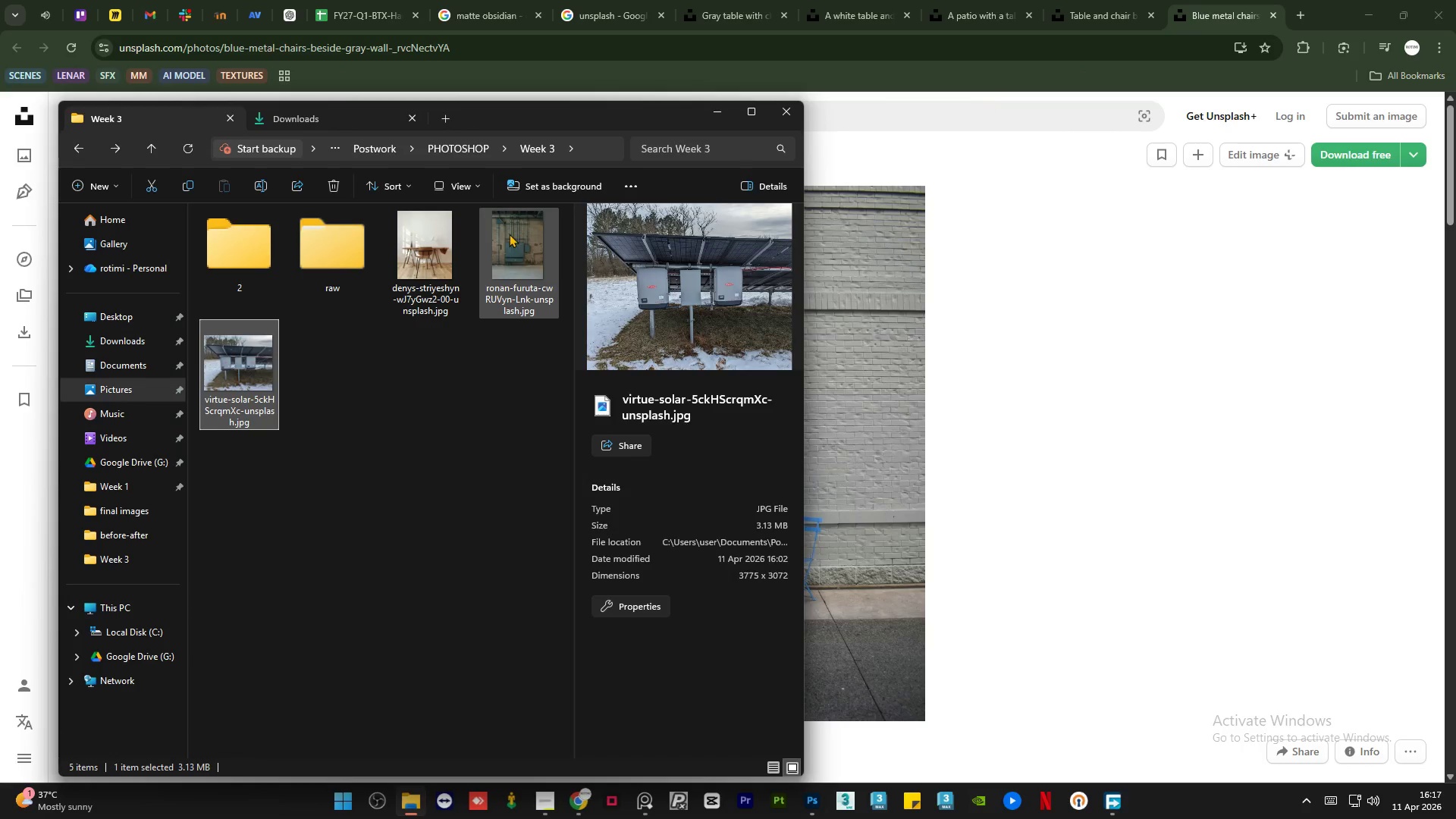 
double_click([509, 233])
 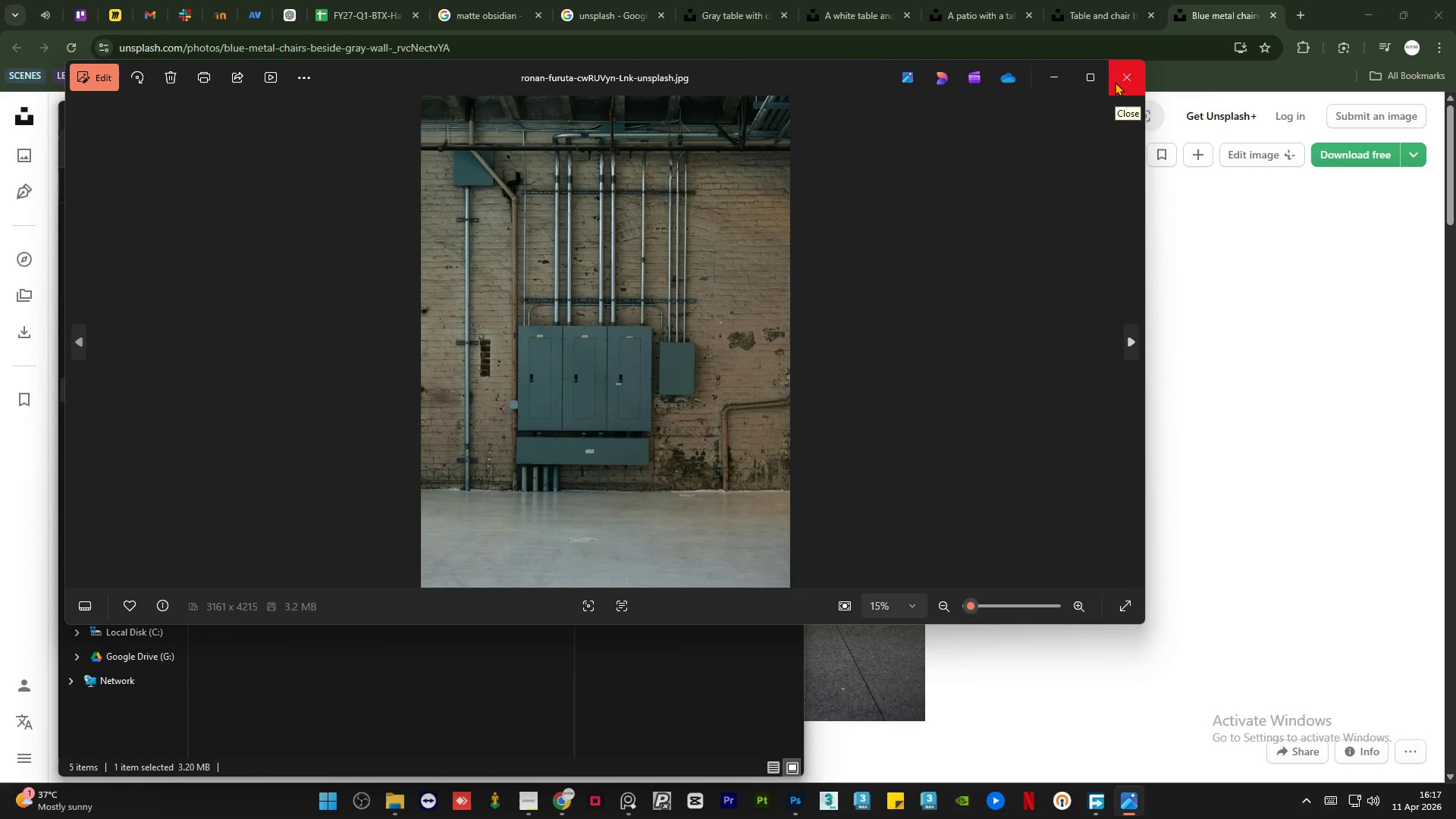 
wait(5.56)
 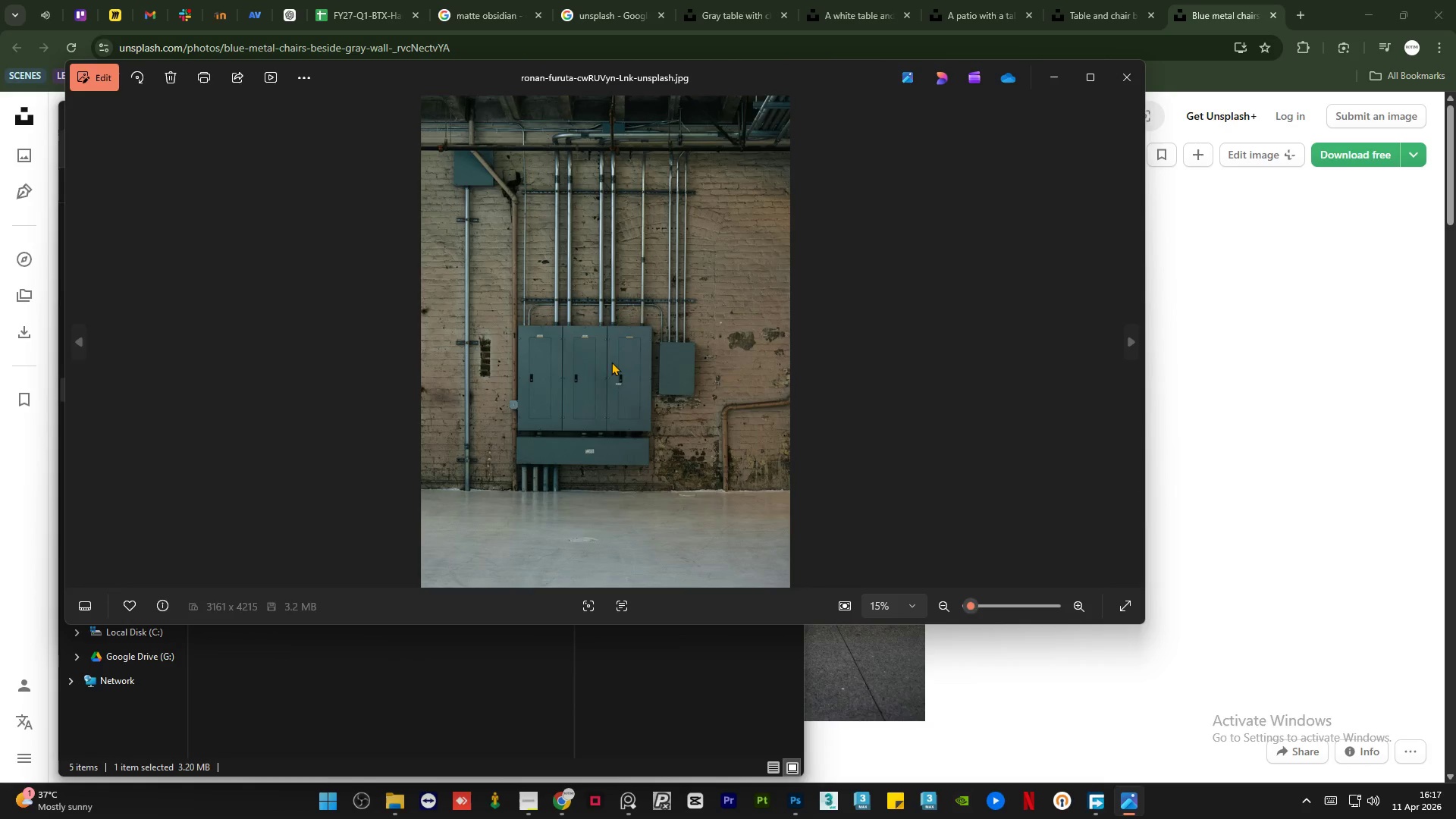 
left_click([1115, 82])
 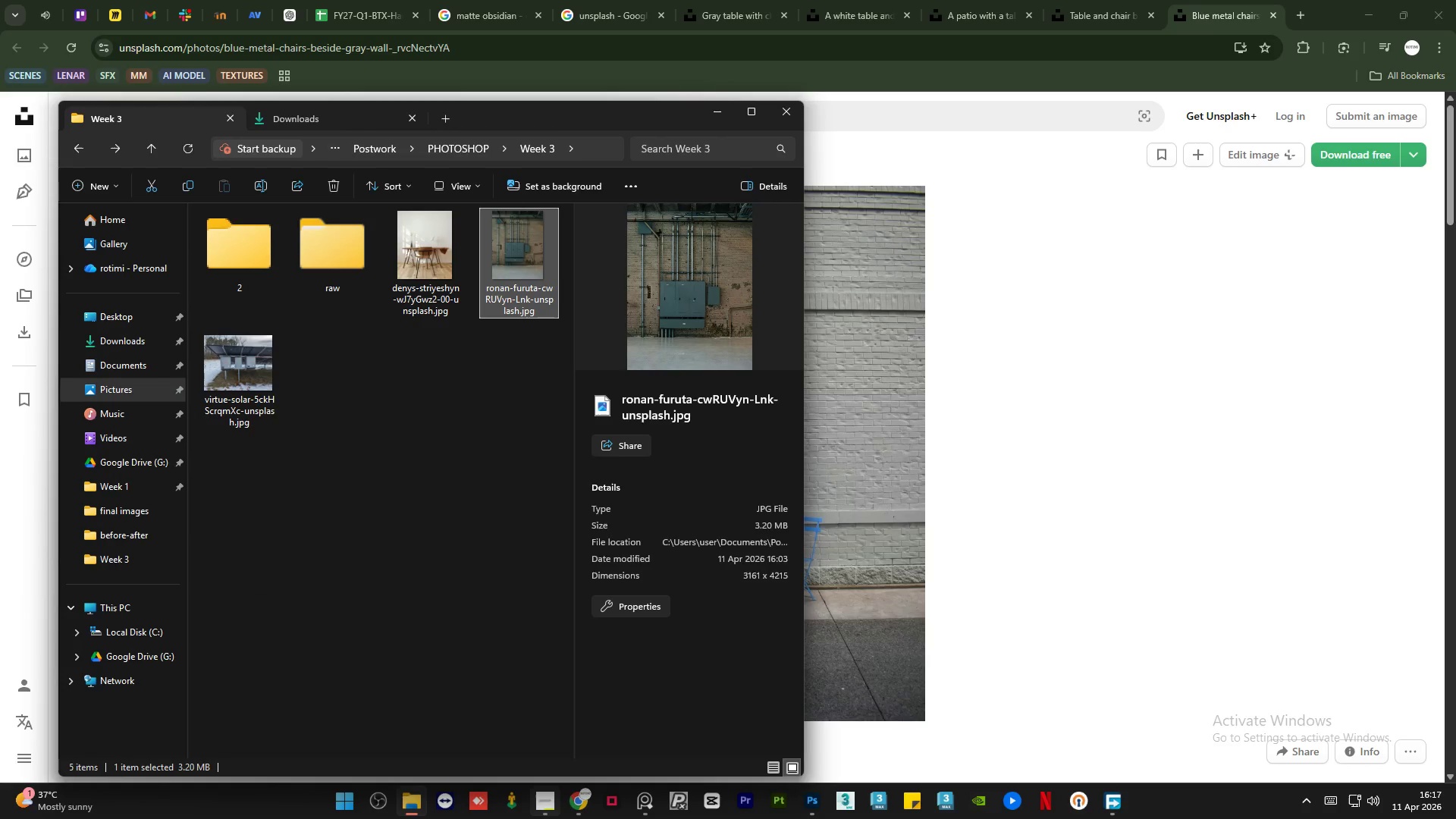 
left_click([544, 811])